 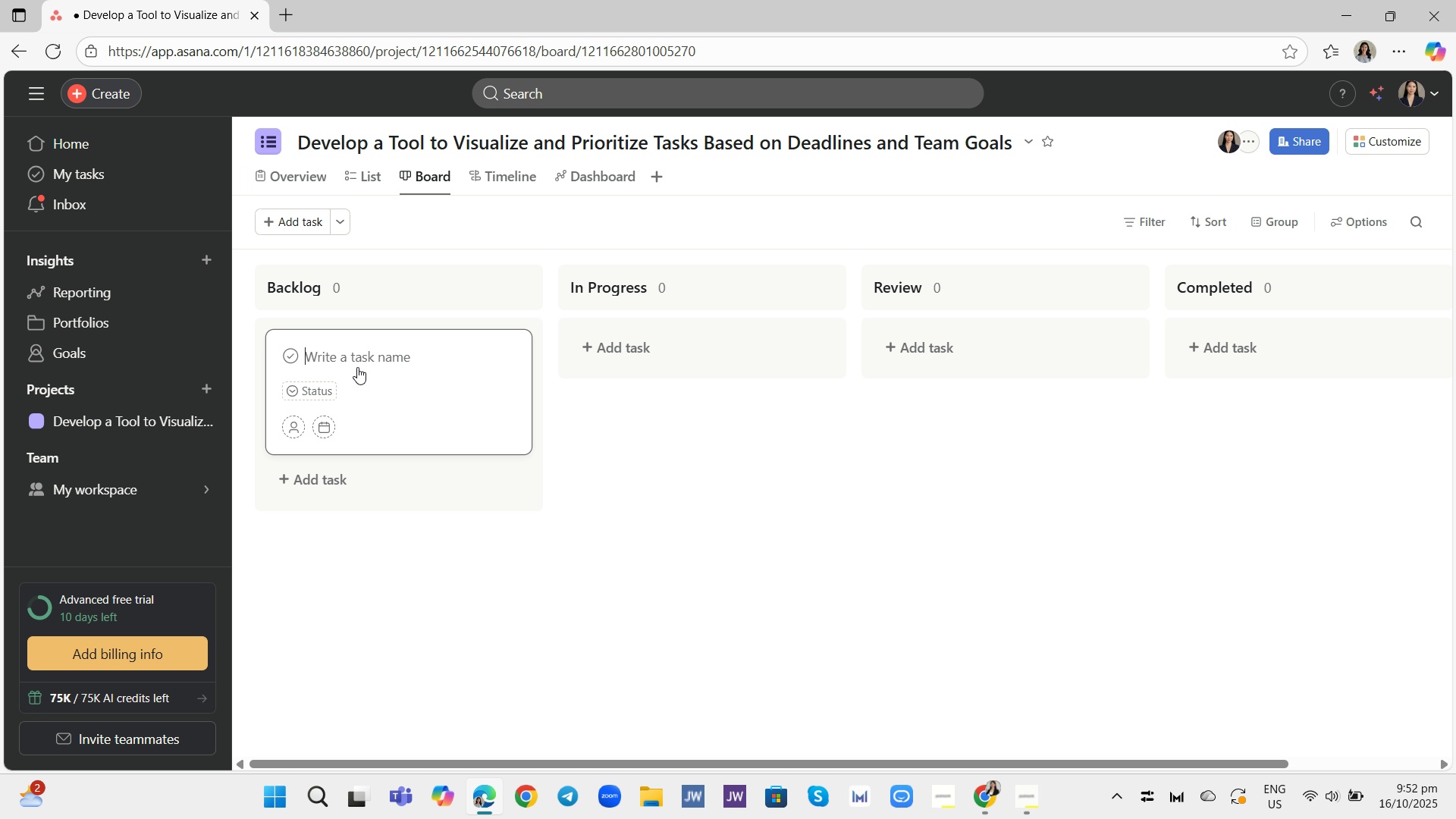 
left_click([359, 361])
 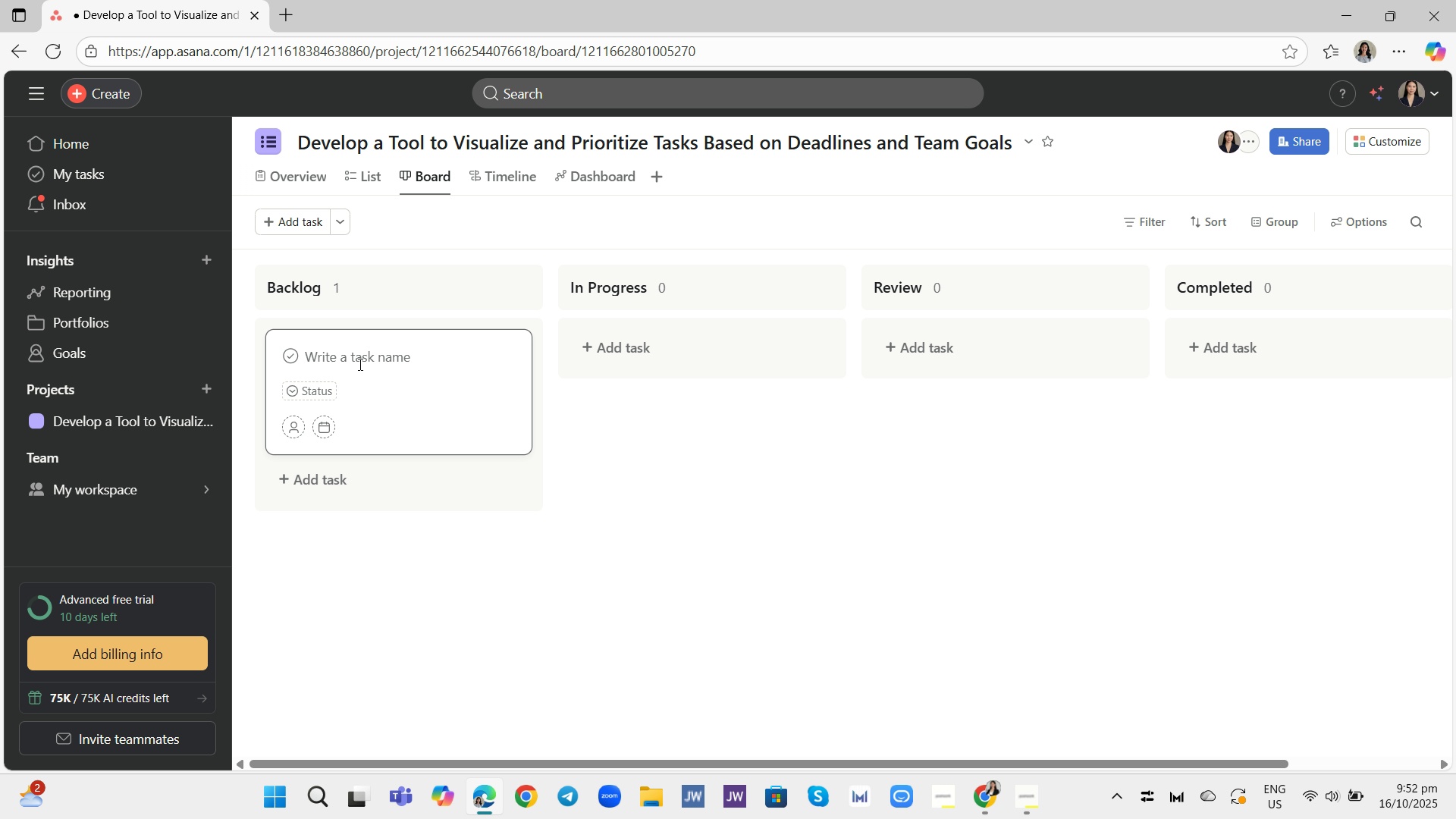 
key(Control+V)
 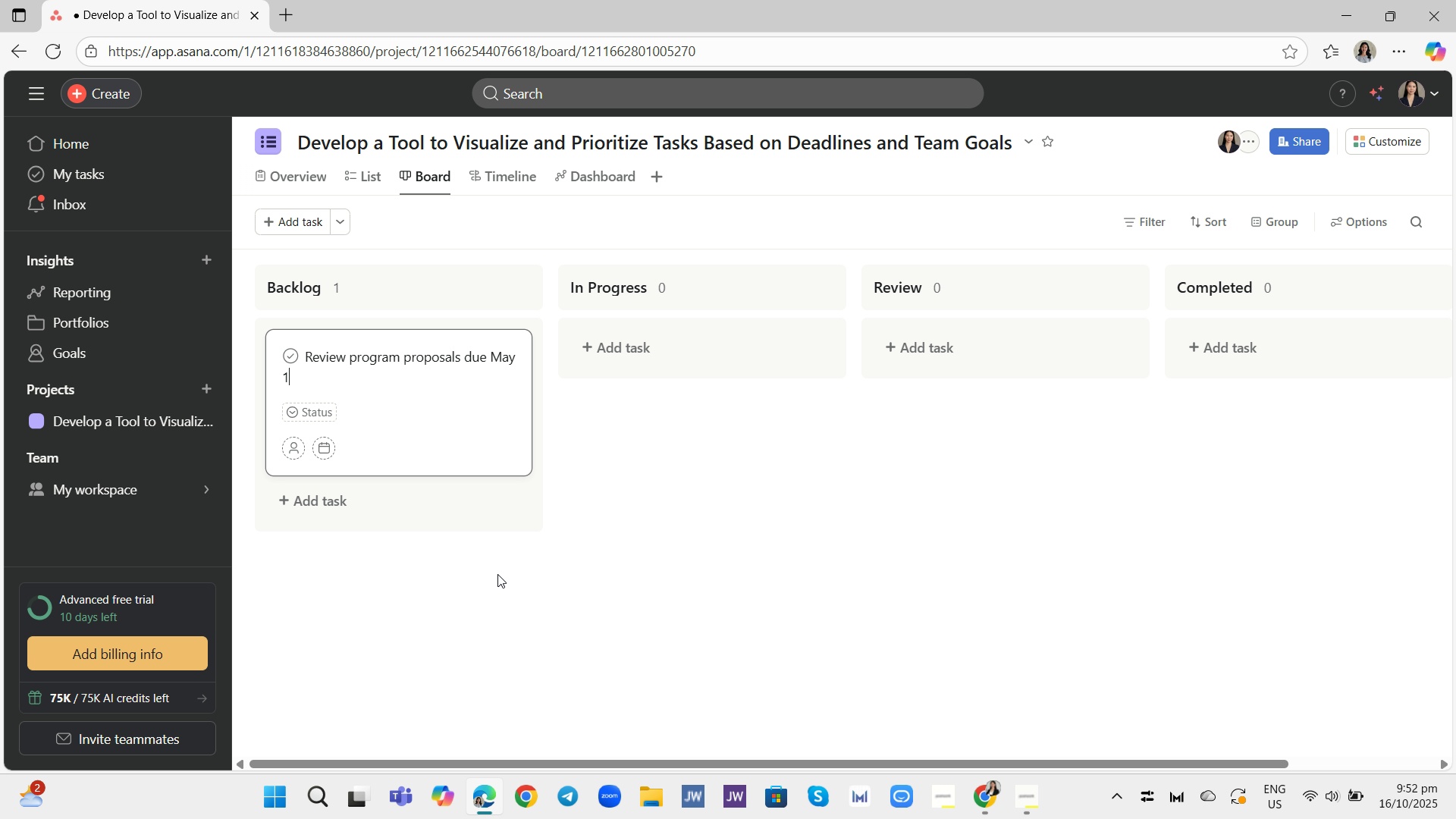 
mouse_move([347, 410])
 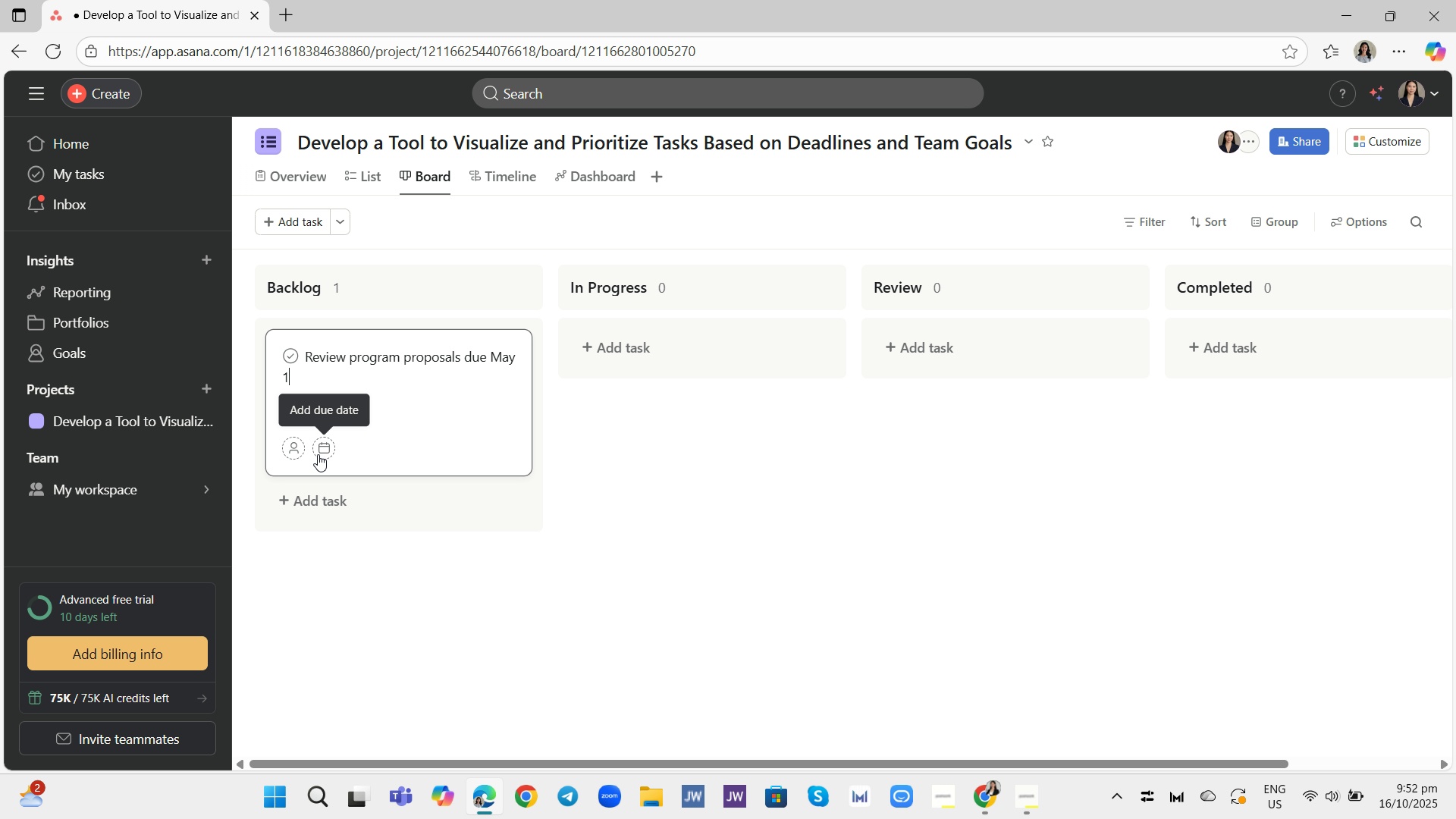 
left_click([318, 454])
 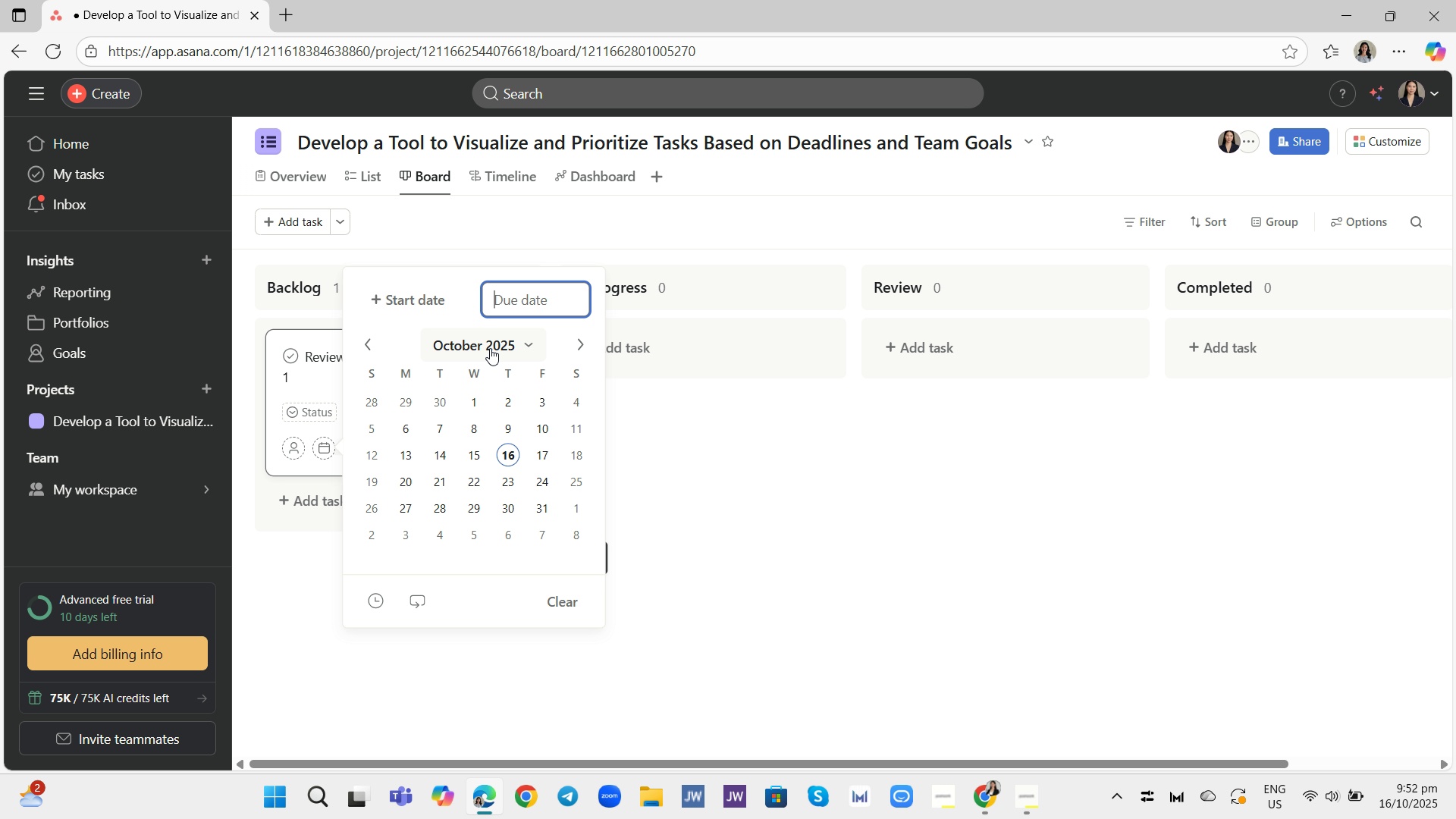 
left_click([524, 346])
 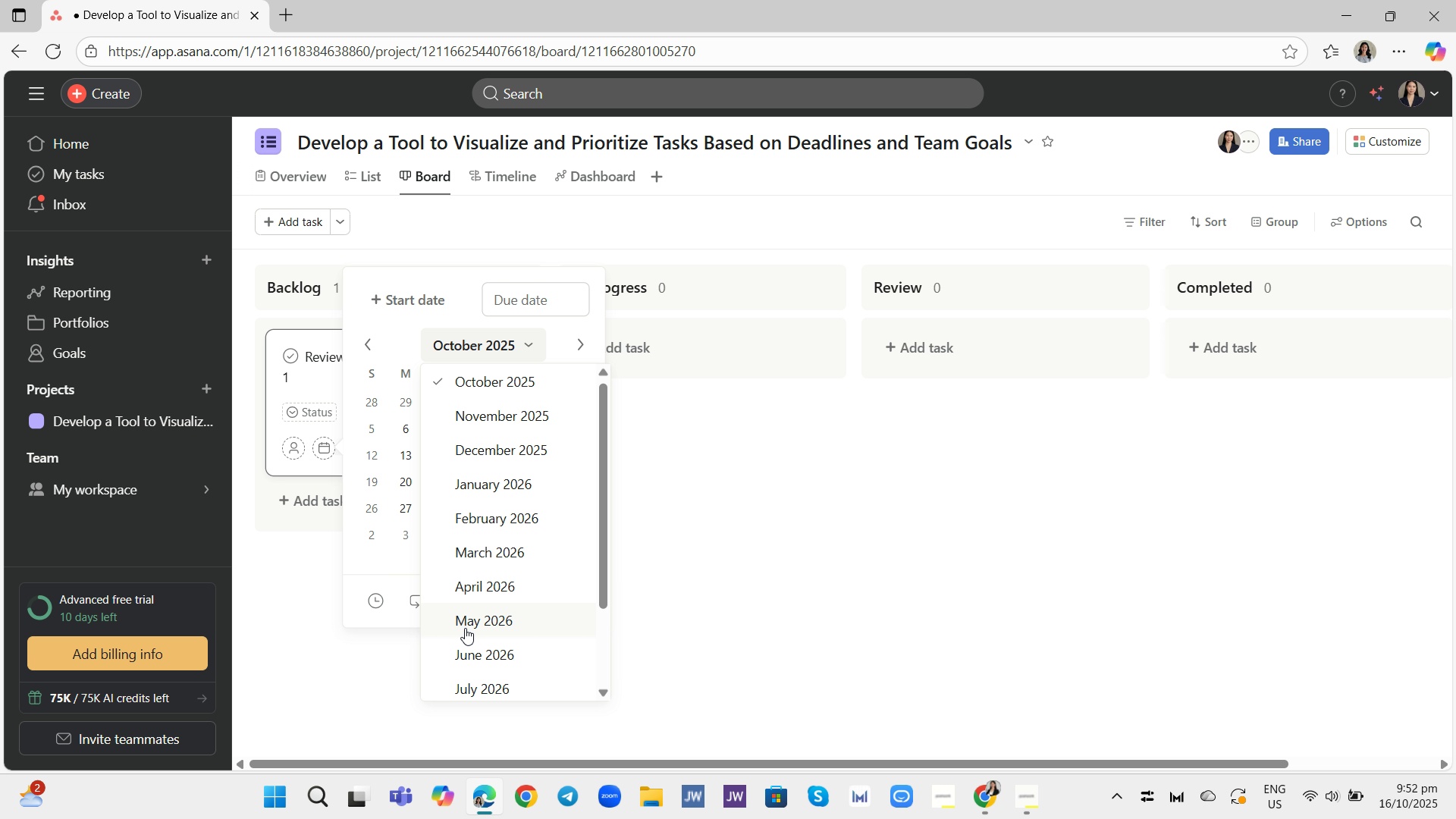 
left_click([463, 624])
 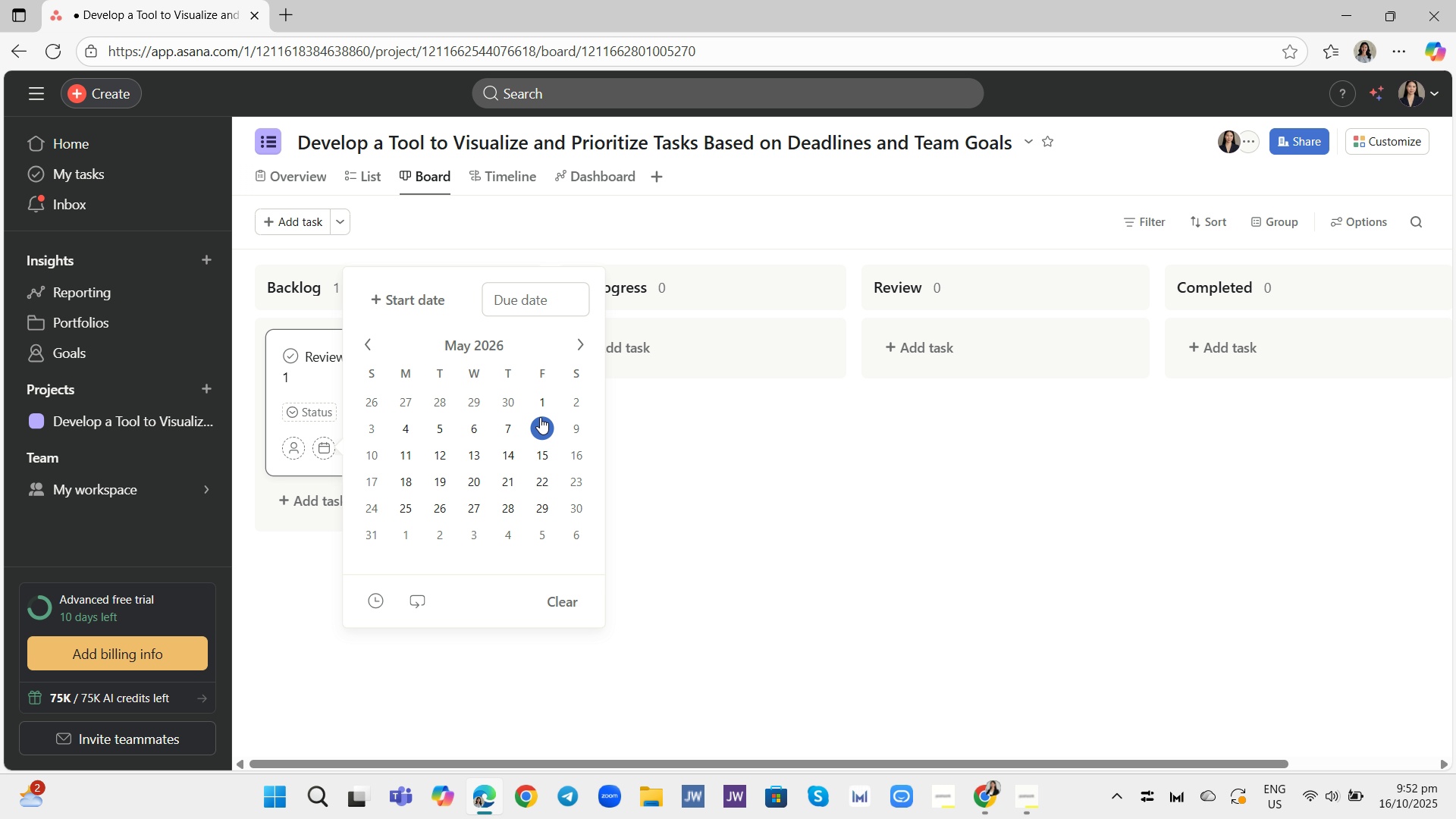 
left_click([543, 403])
 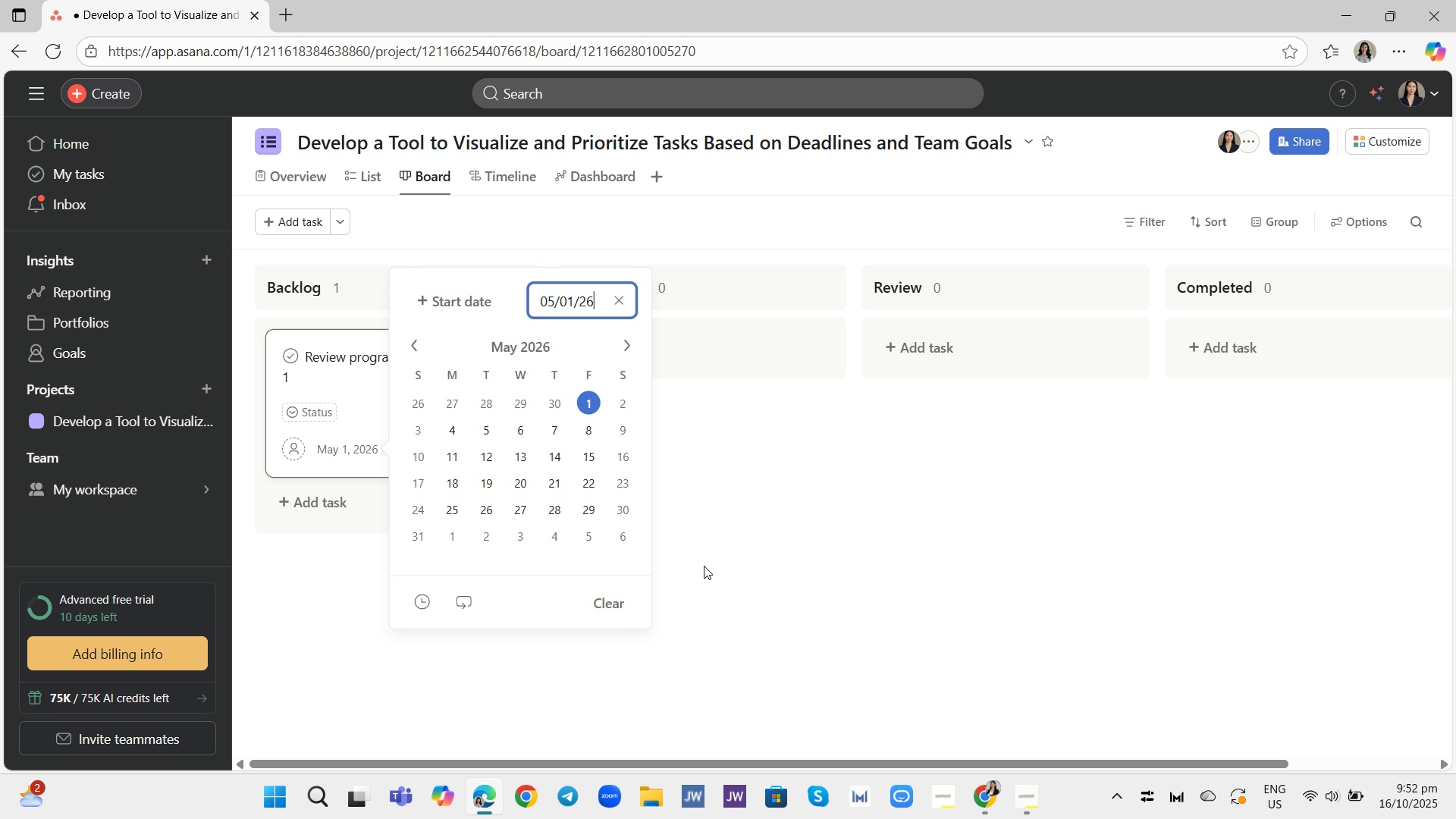 
left_click([682, 479])
 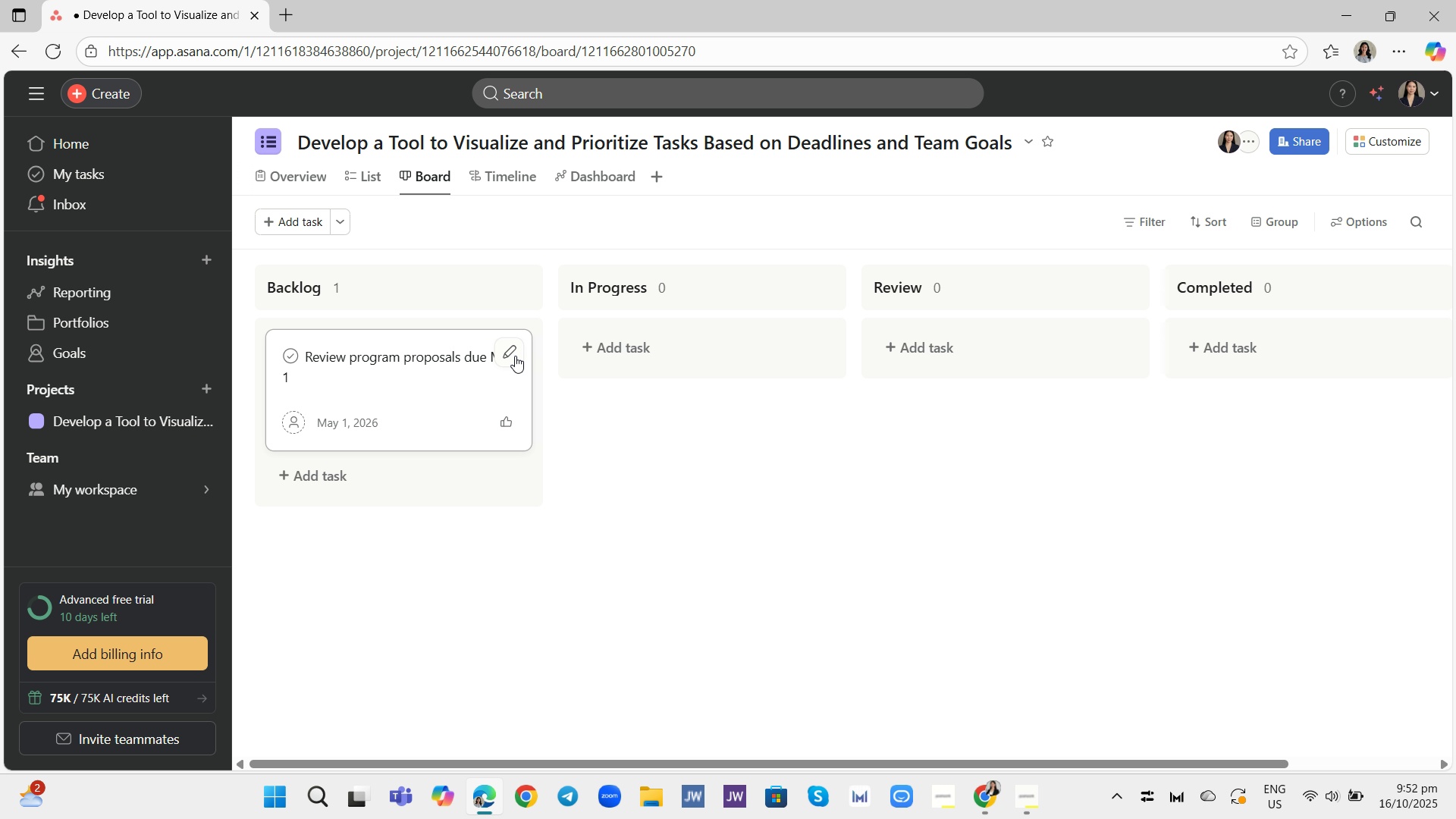 
left_click([515, 355])
 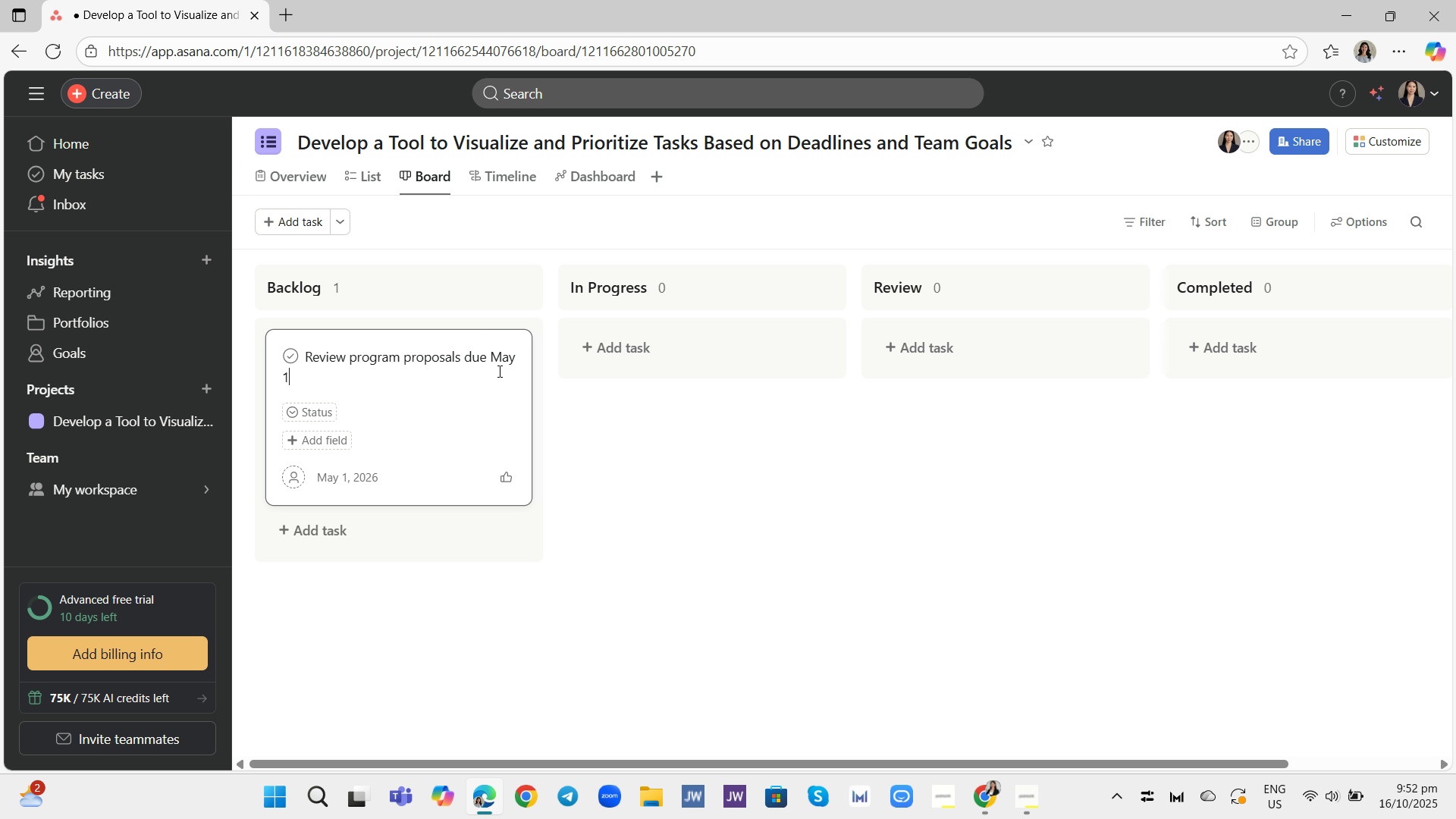 
left_click([498, 371])
 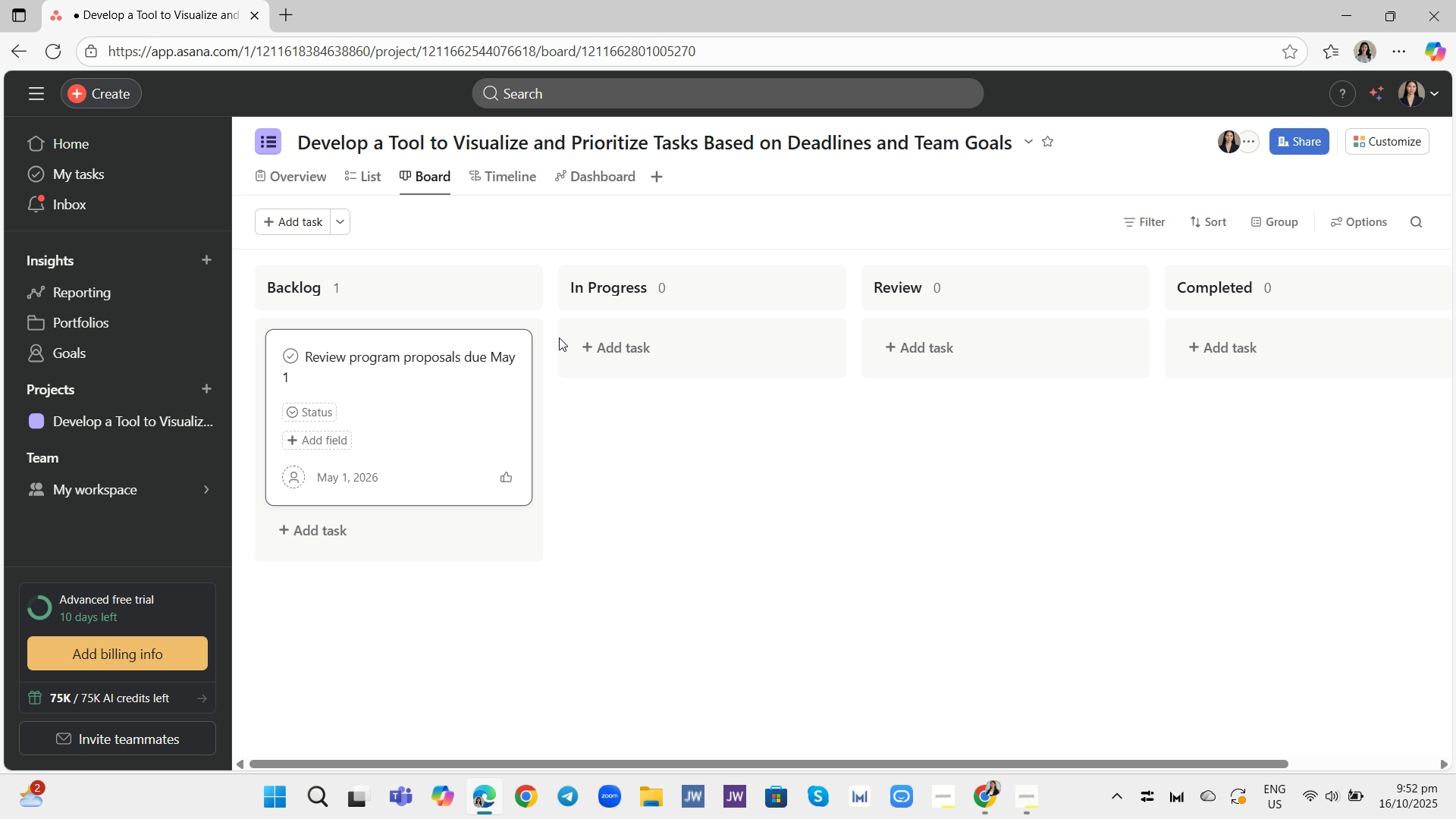 
key(Backspace)
 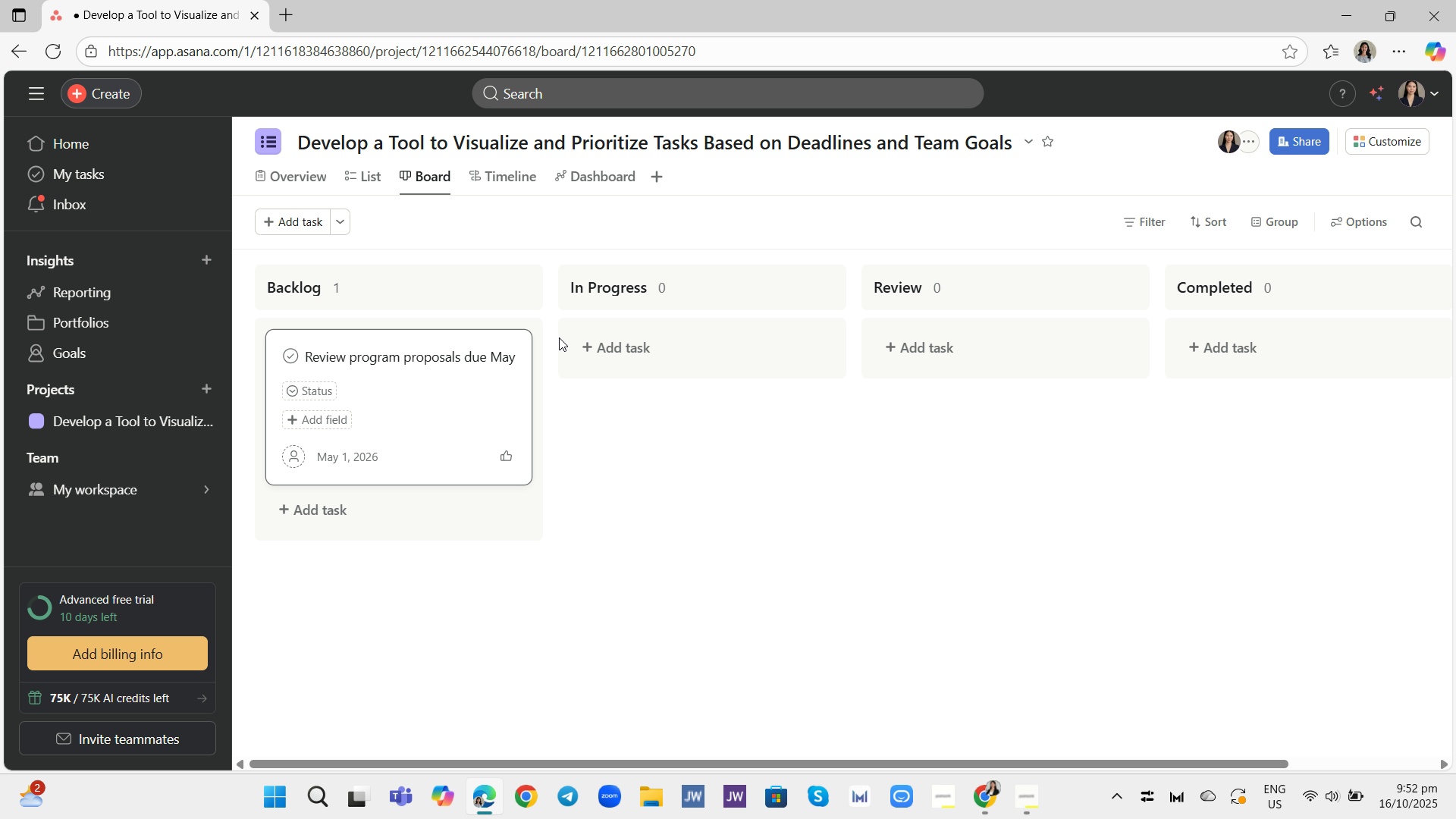 
key(Backspace)
 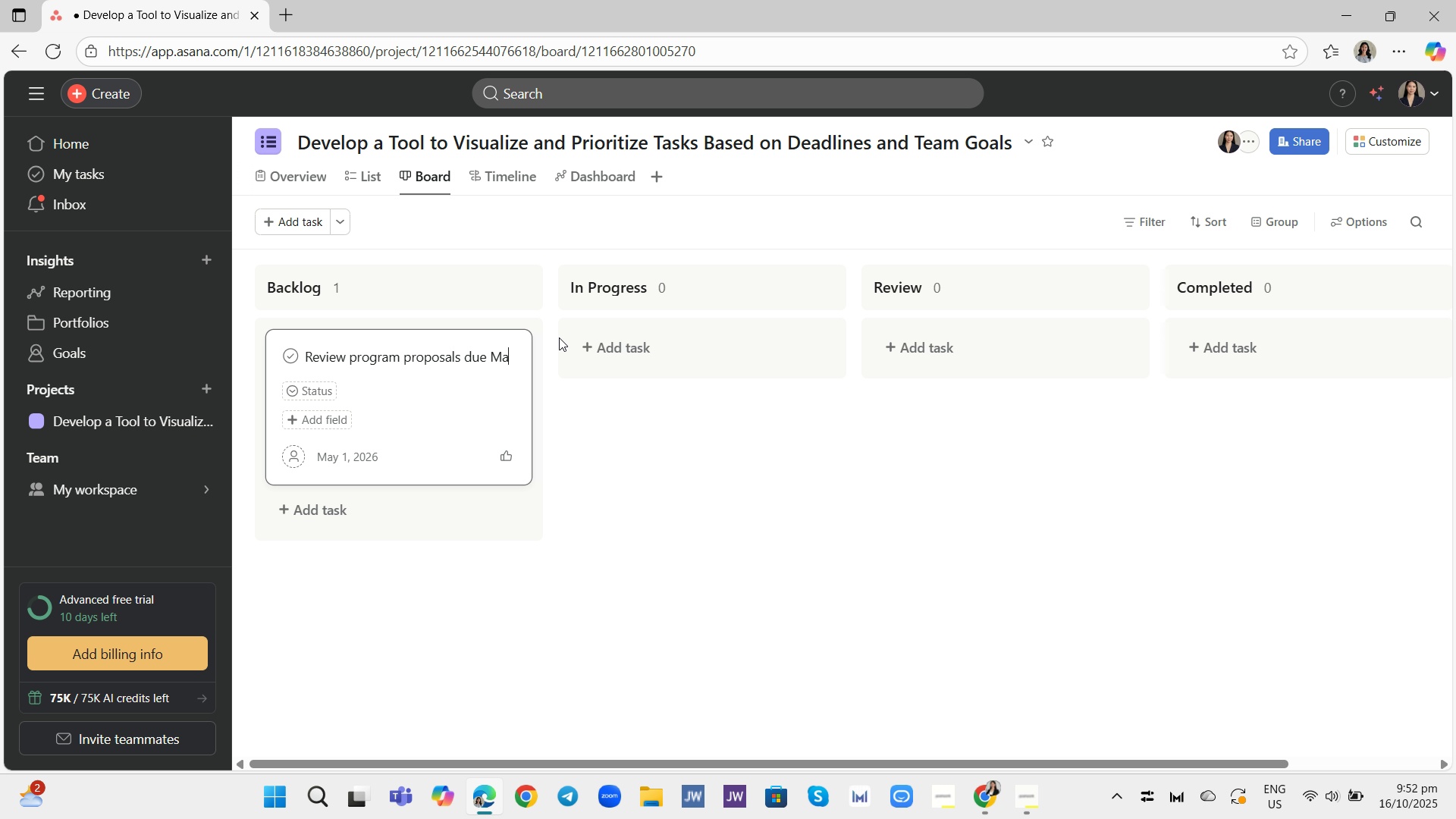 
key(Backspace)
 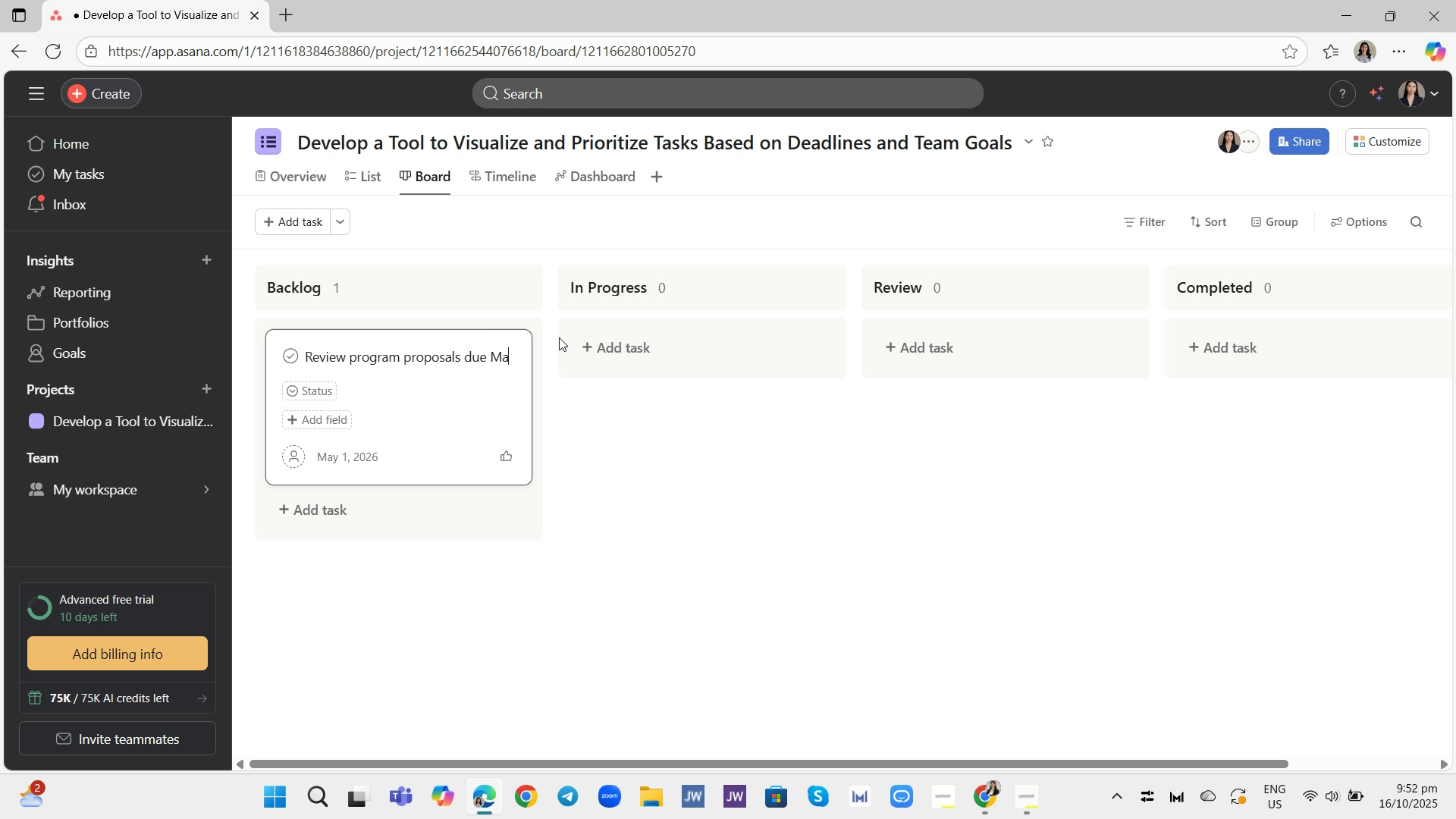 
hold_key(key=Backspace, duration=0.5)
 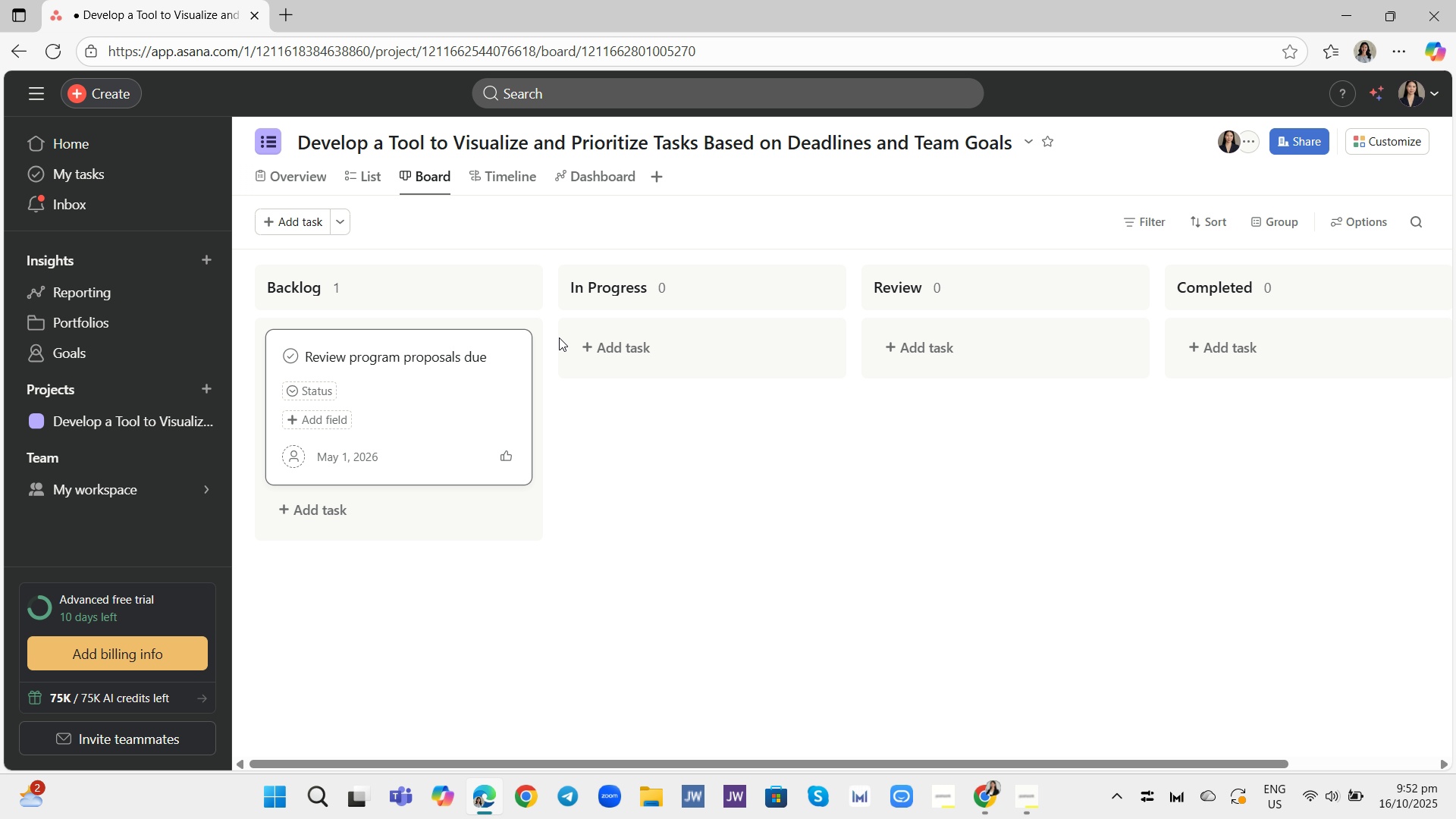 
key(Backspace)
 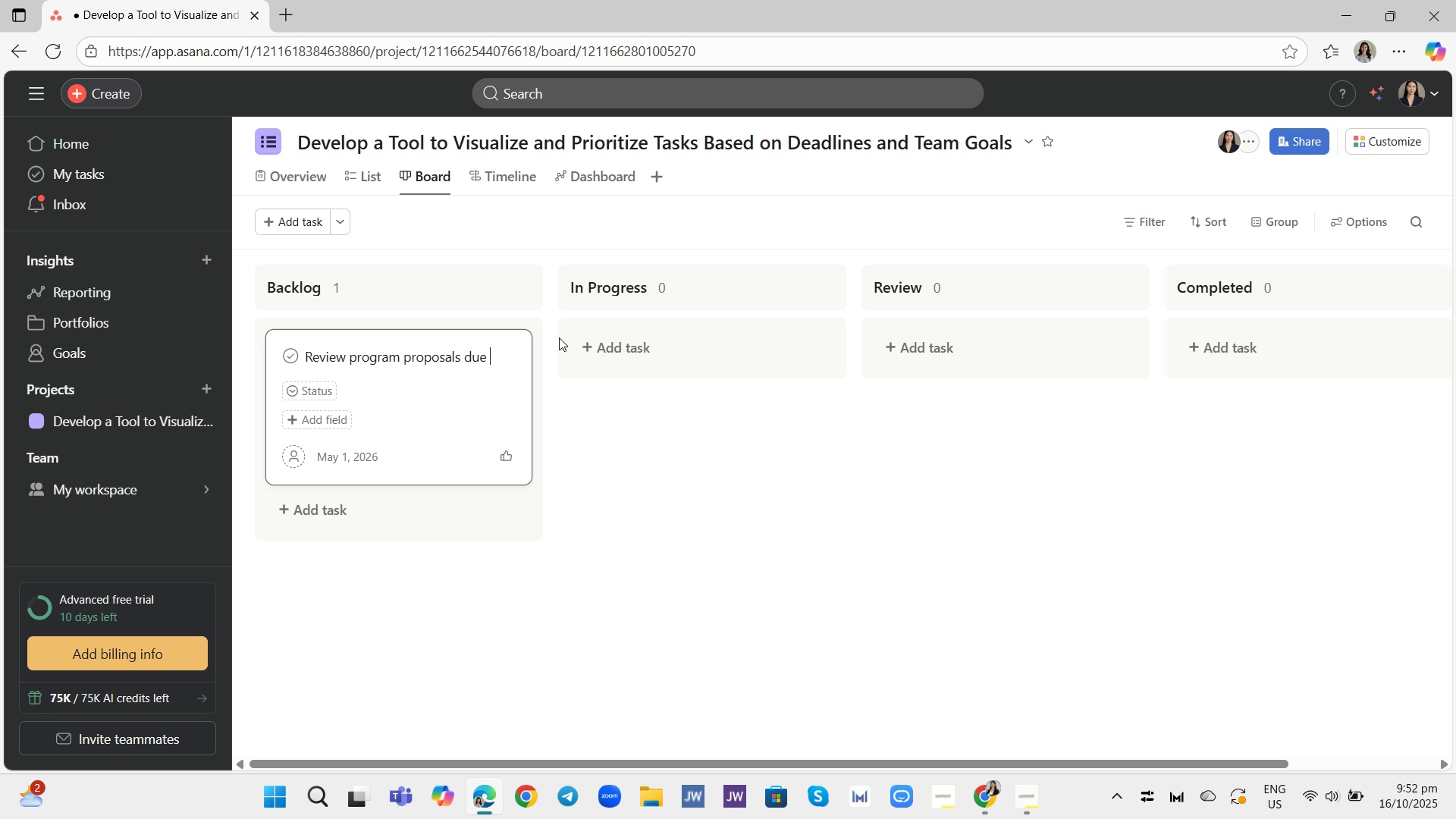 
key(Backspace)